 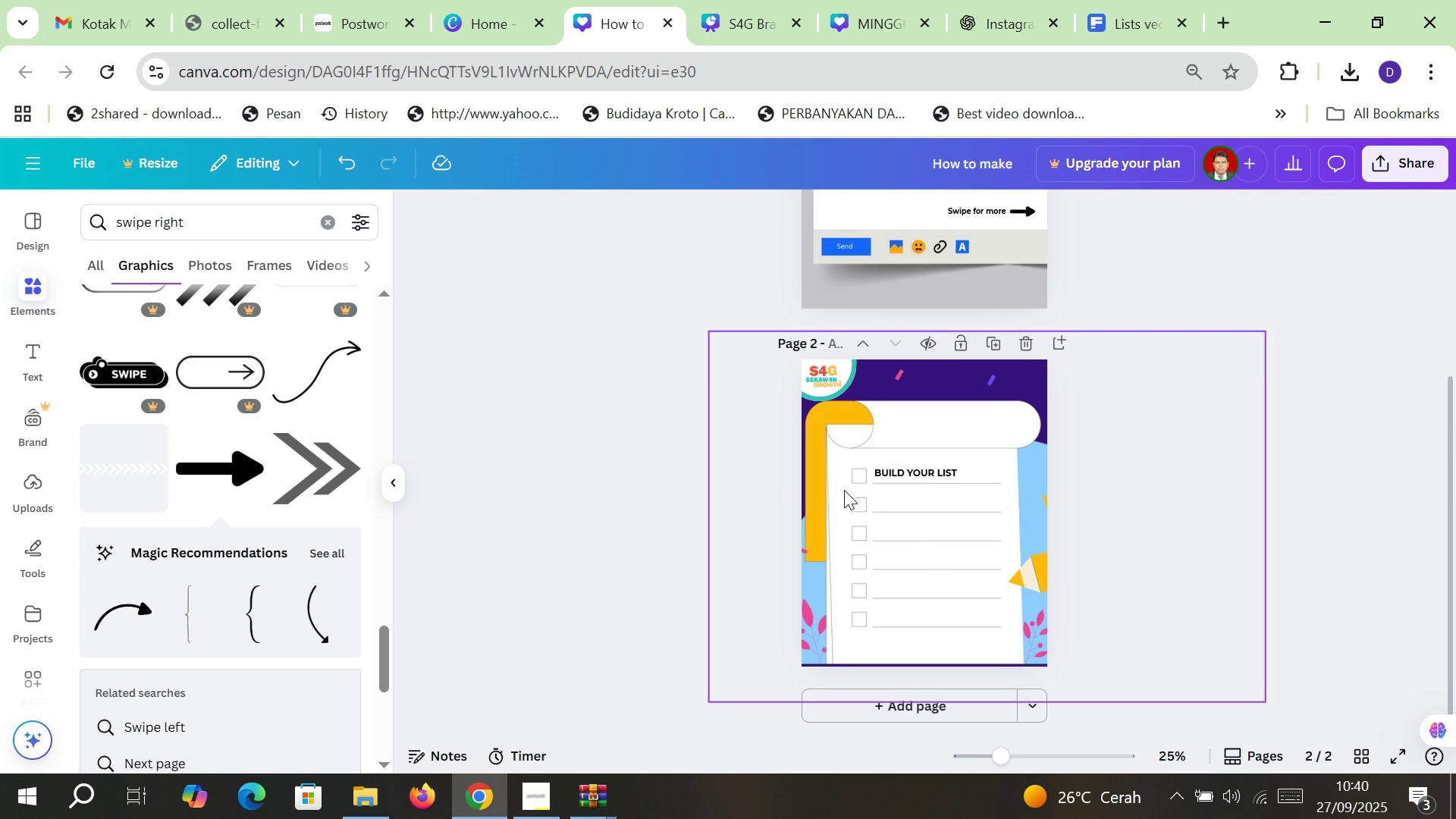 
left_click([902, 475])
 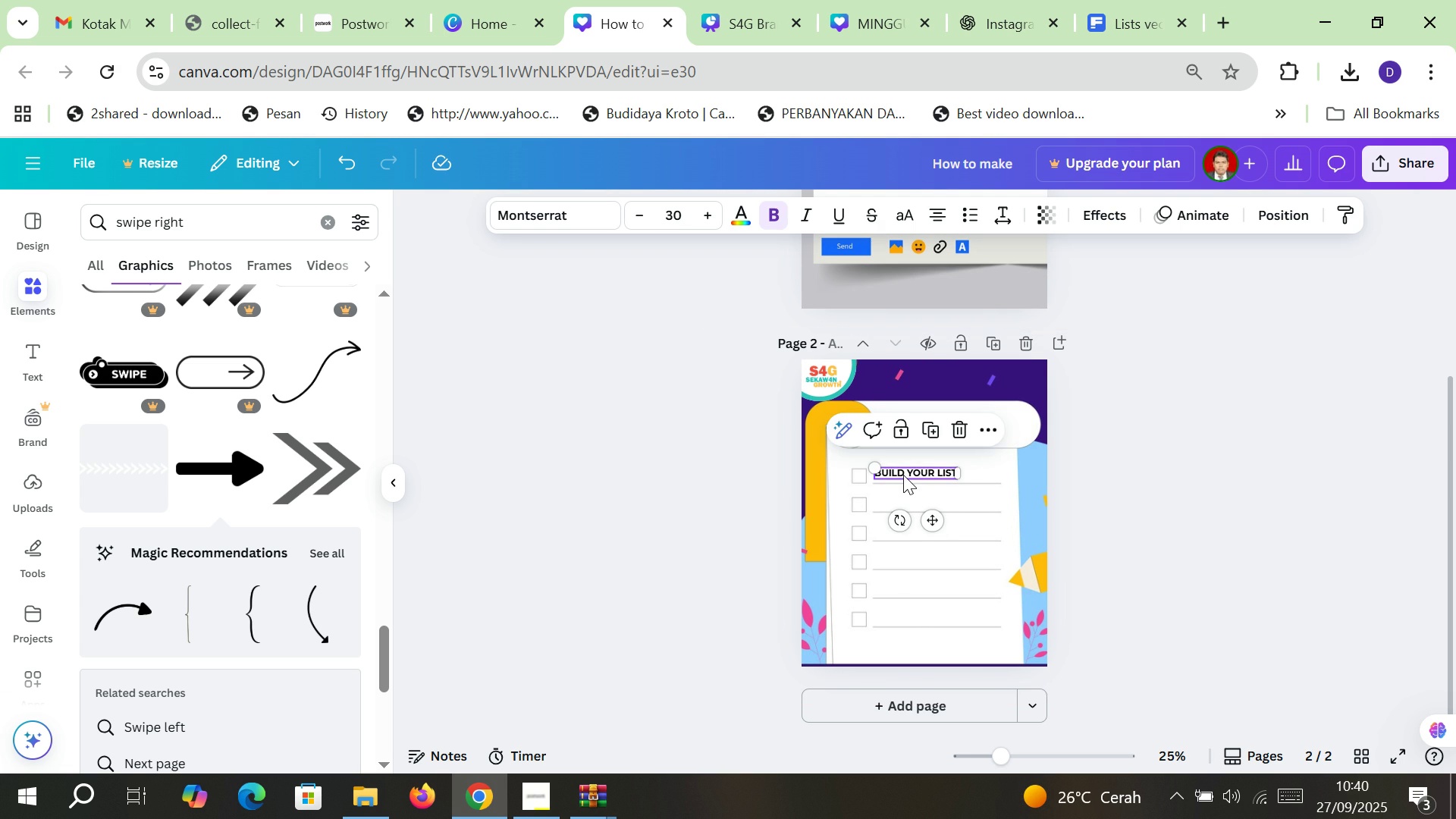 
key(Control+ControlLeft)
 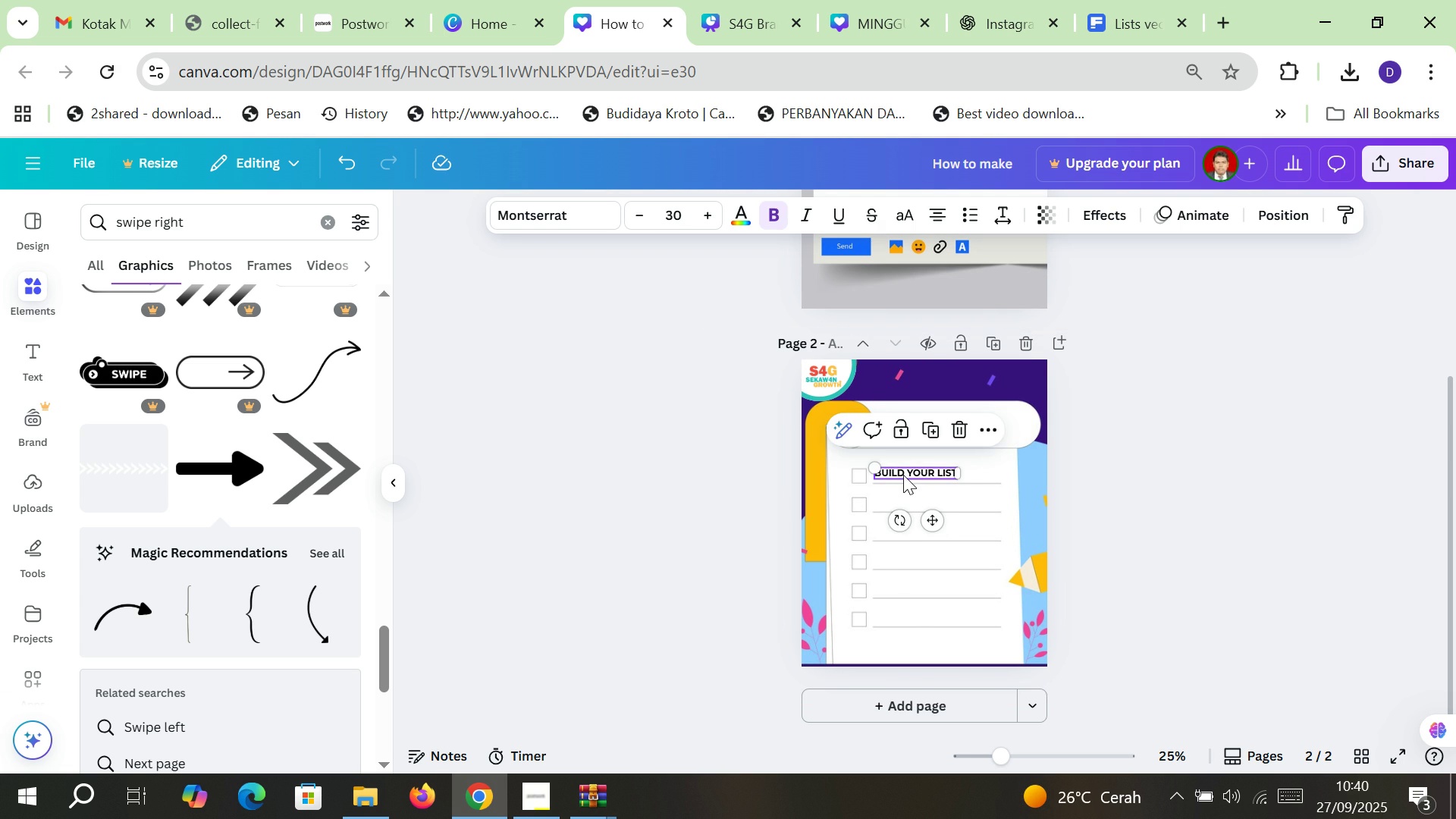 
key(Control+C)
 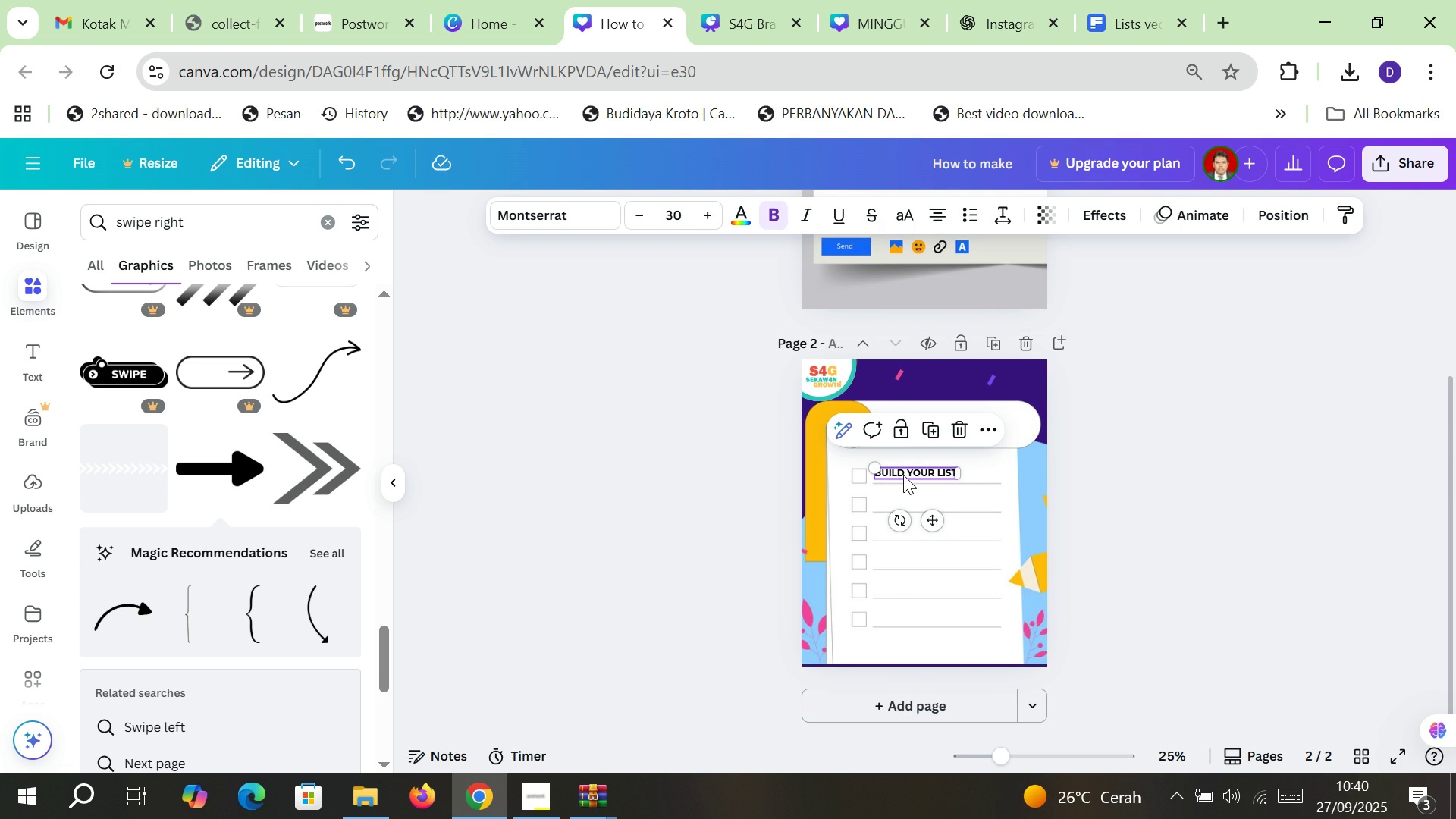 
key(Control+ControlLeft)
 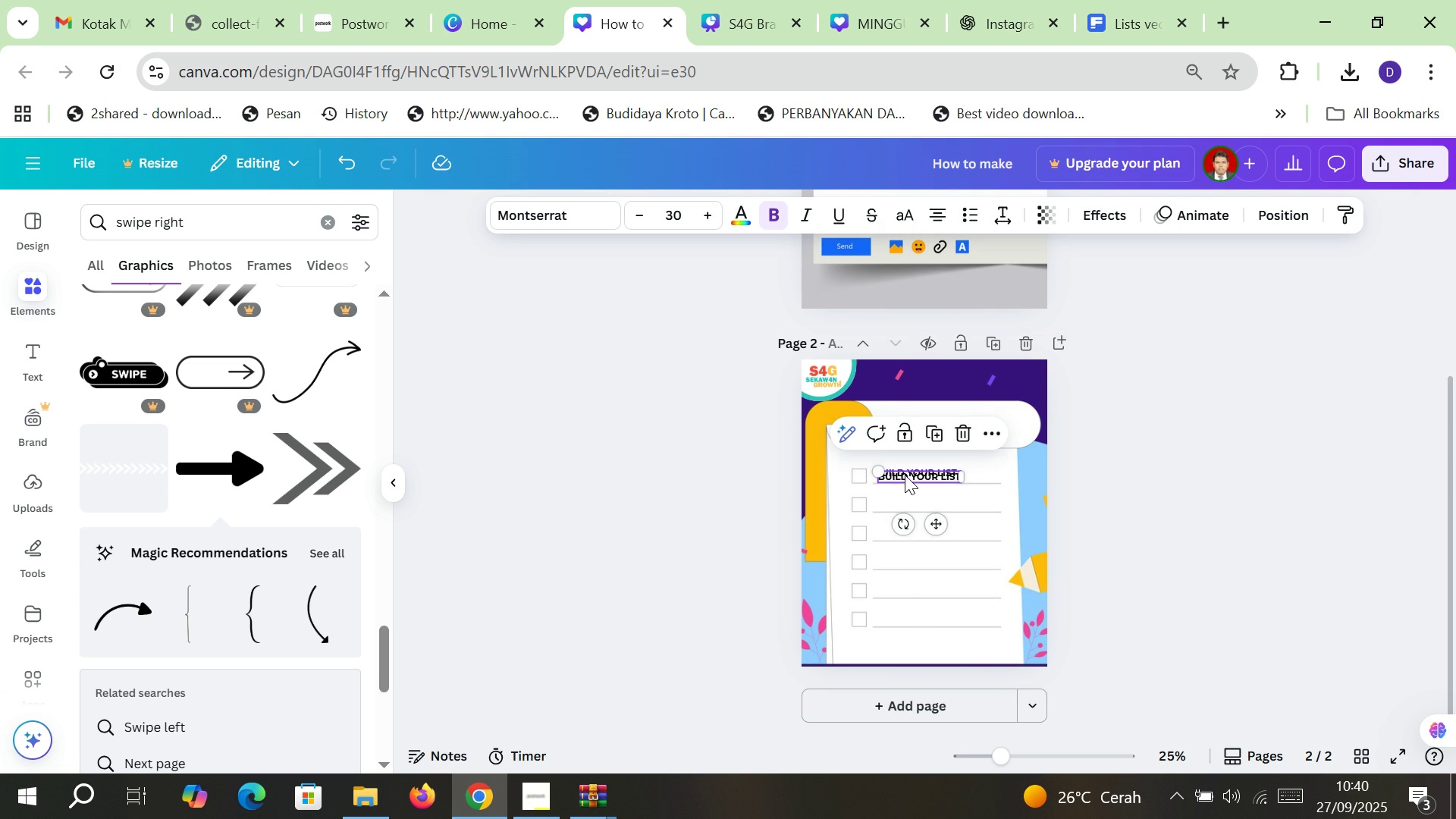 
key(Control+V)